 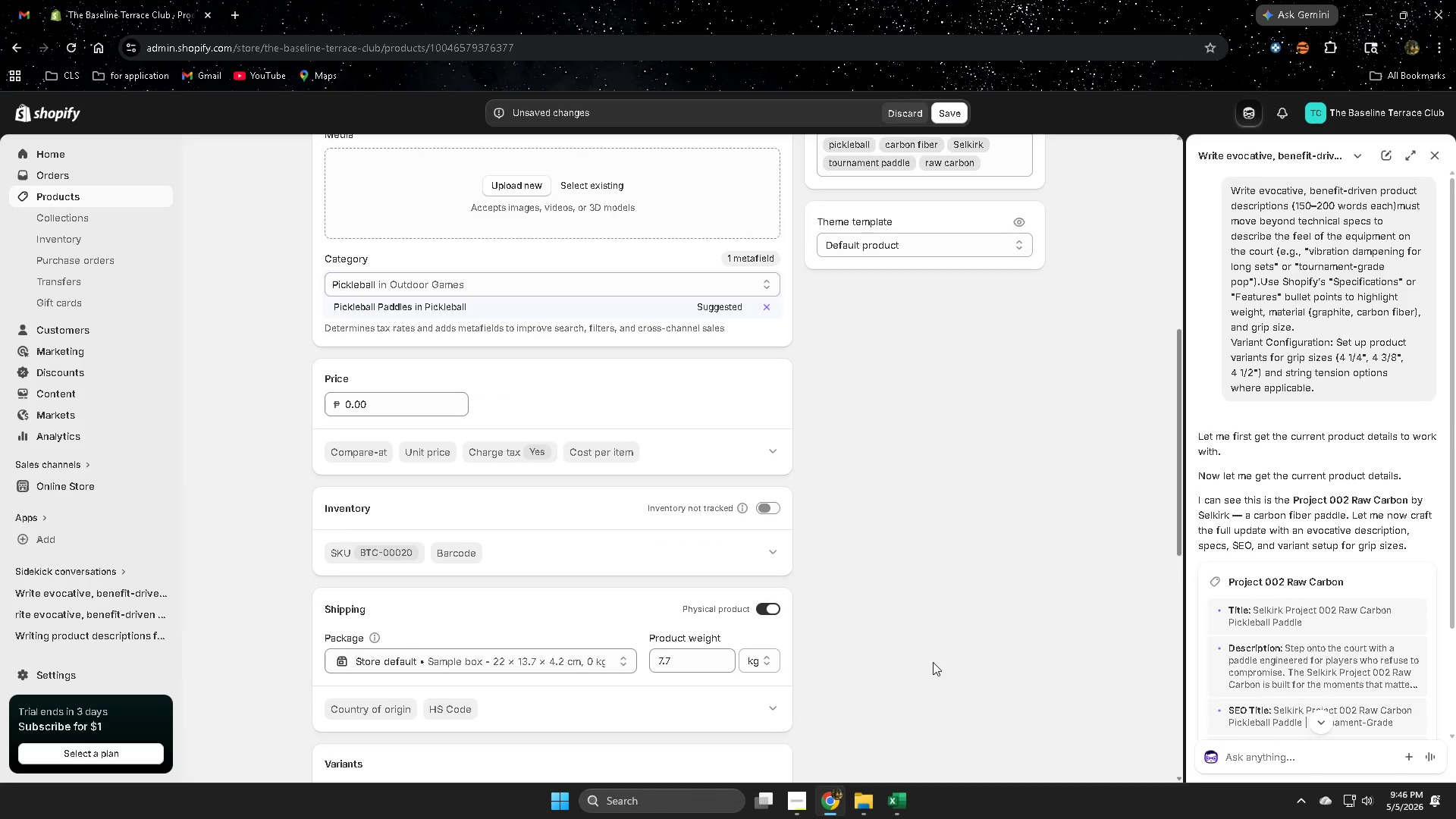 
scroll: coordinate [929, 642], scroll_direction: up, amount: 7.0
 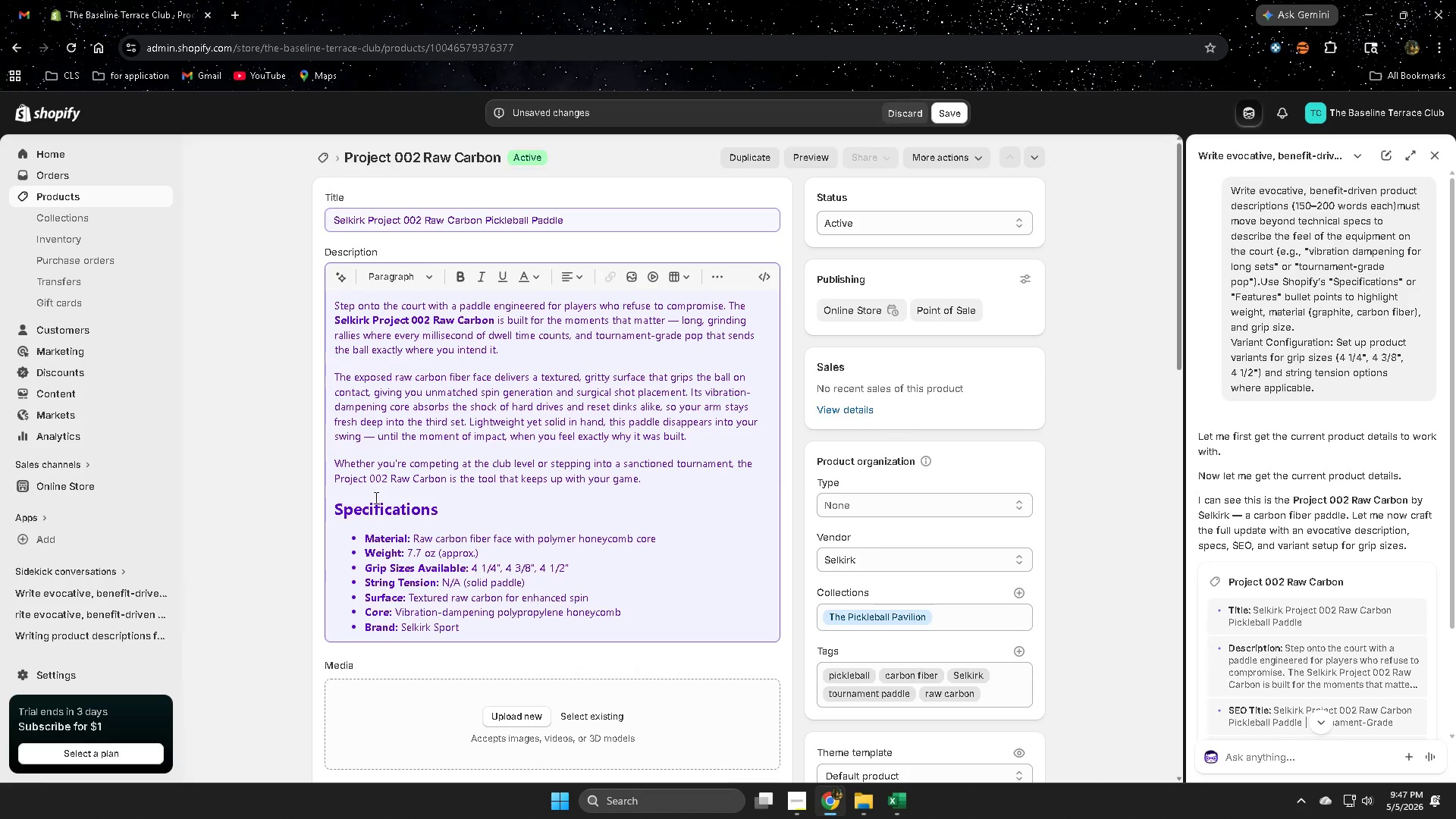 
left_click([248, 468])
 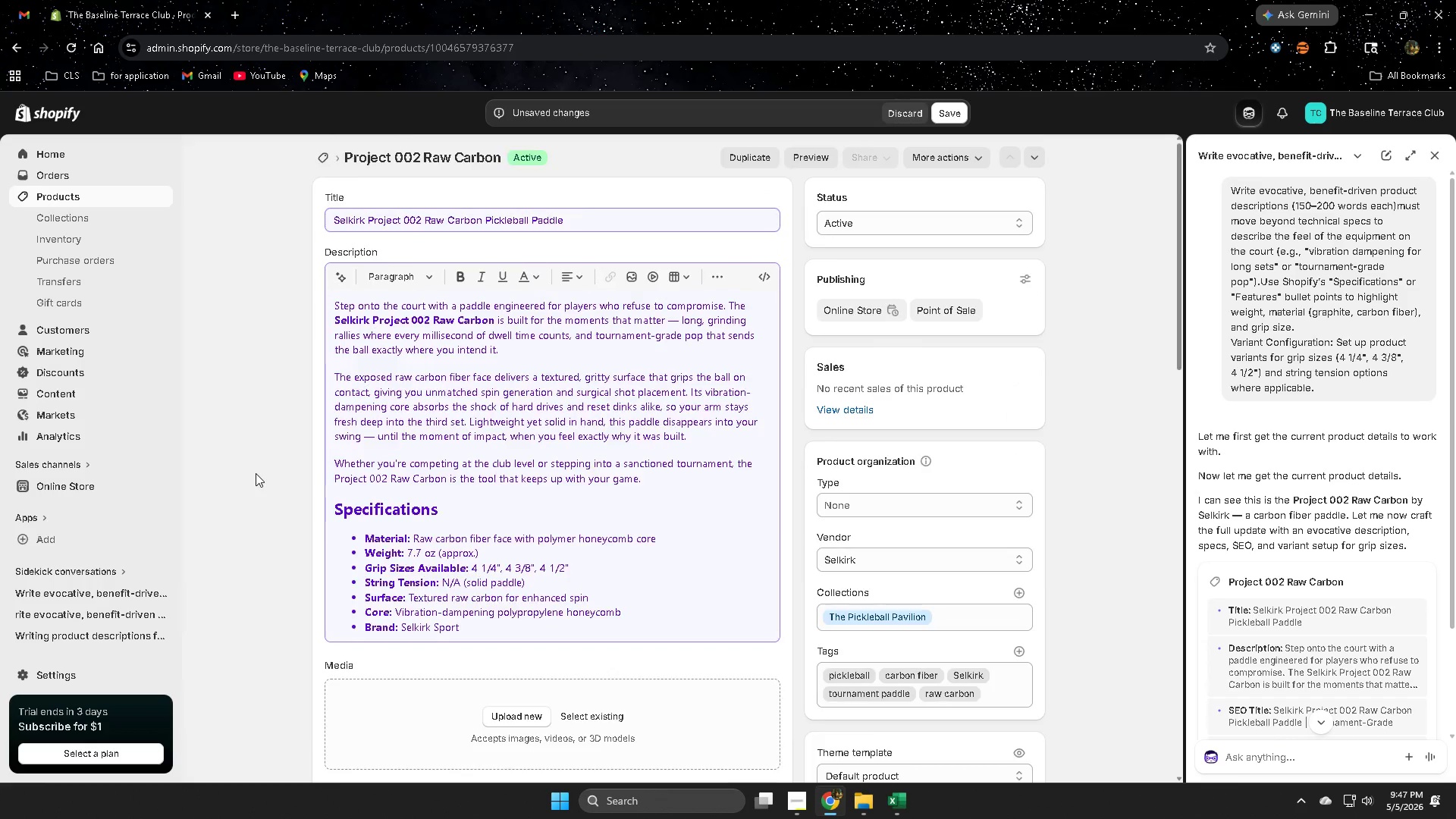 
scroll: coordinate [259, 473], scroll_direction: down, amount: 18.0
 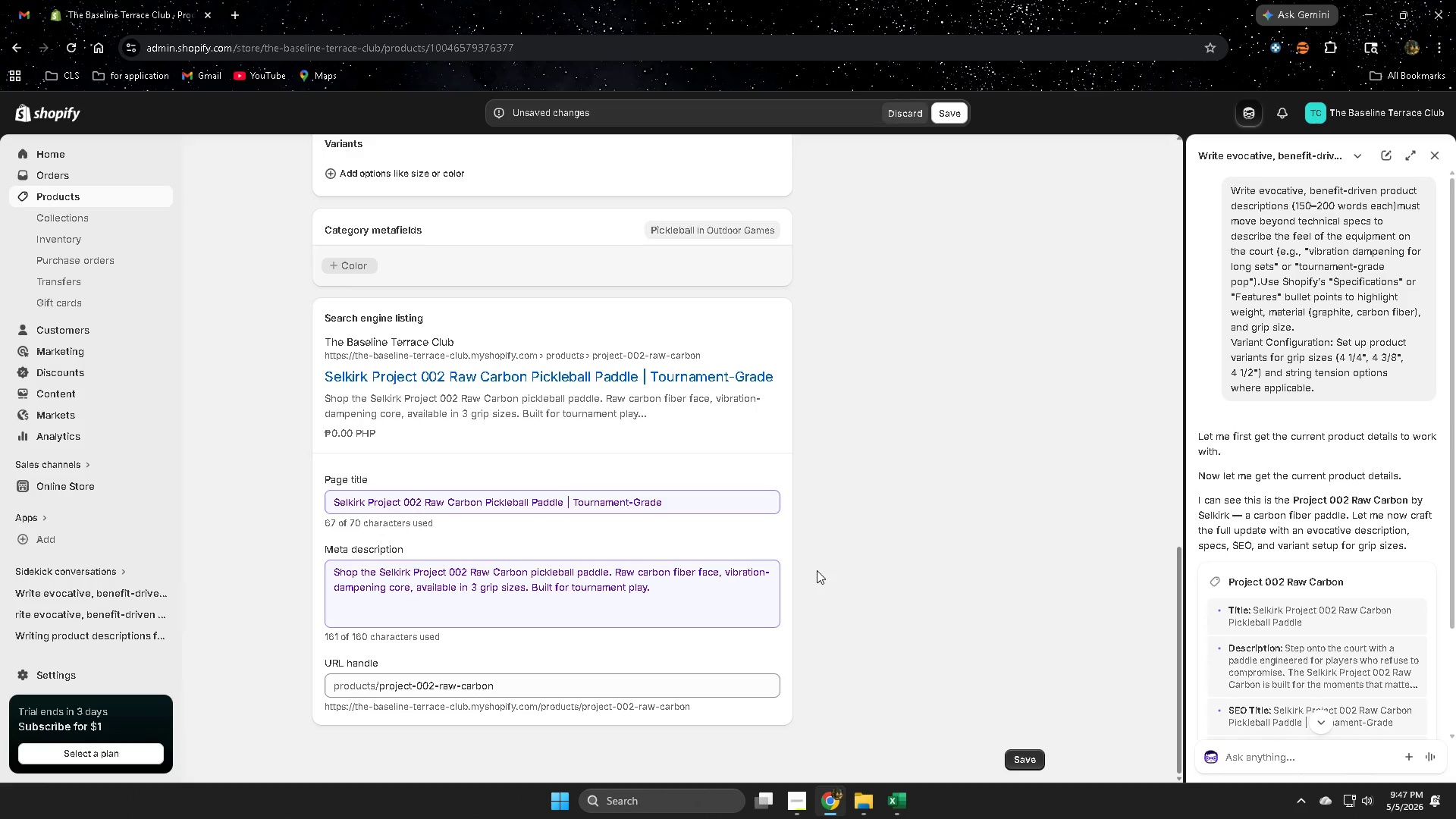 
scroll: coordinate [817, 572], scroll_direction: up, amount: 13.0
 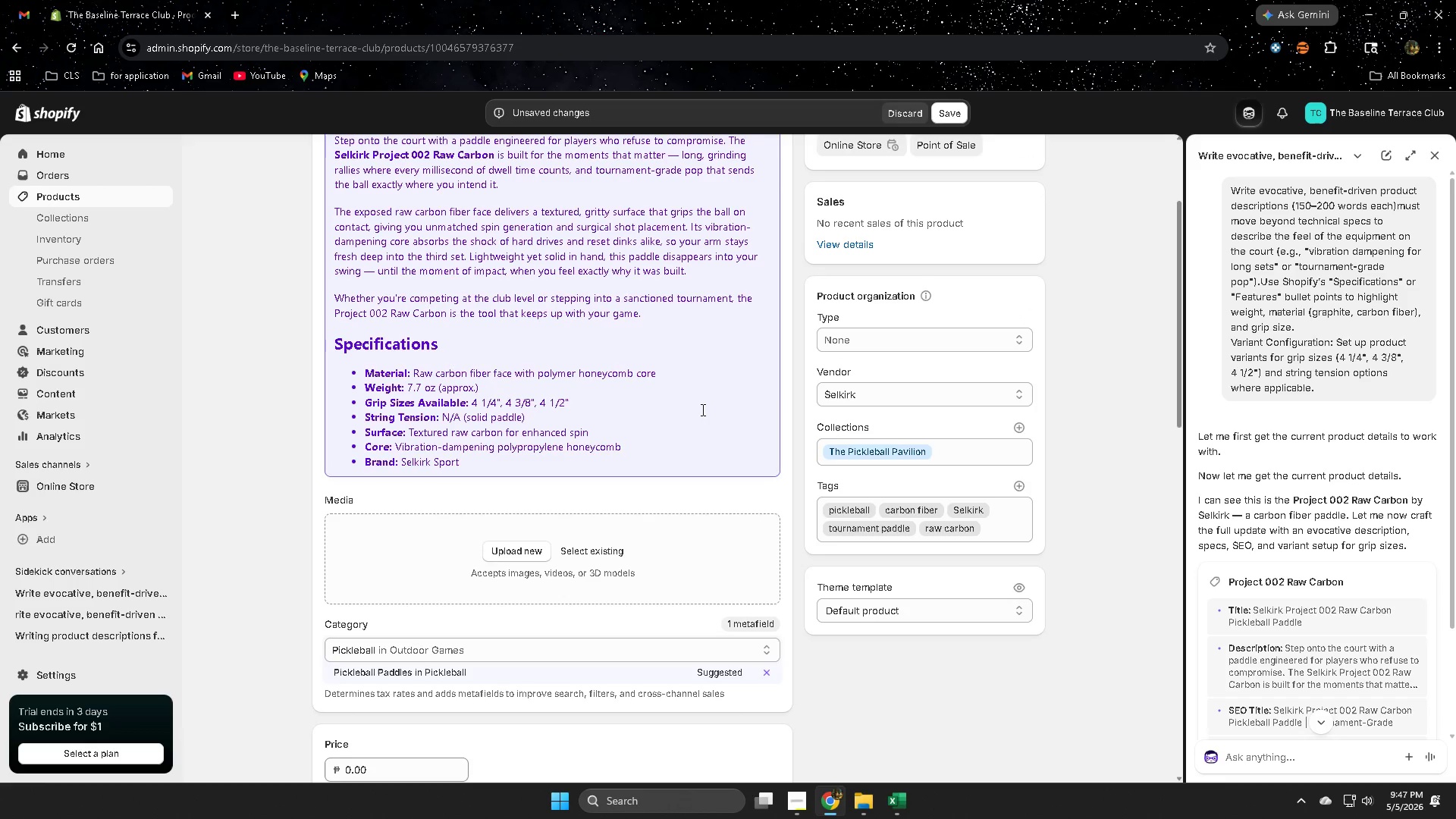 
left_click([701, 410])
 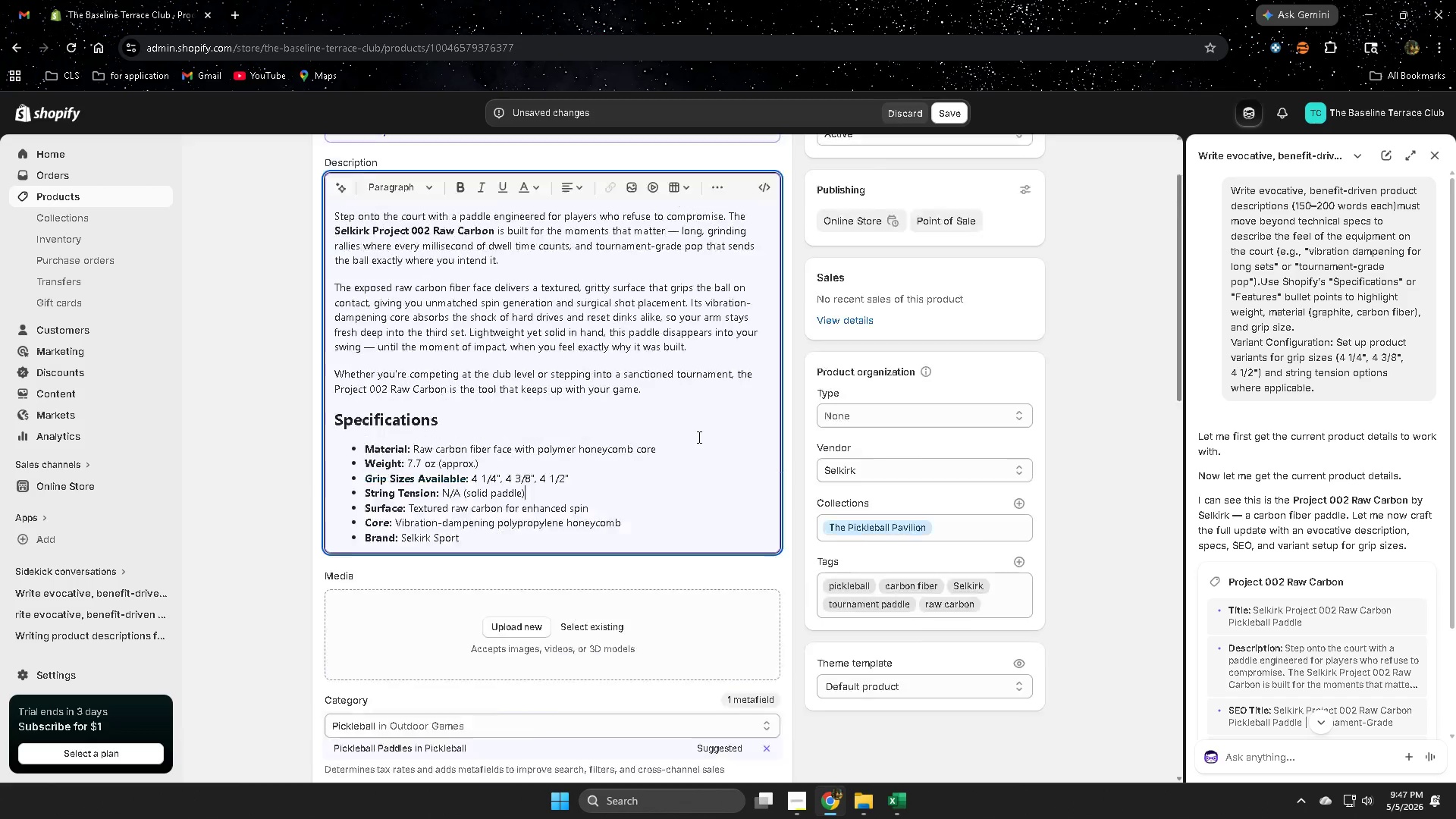 
scroll: coordinate [698, 437], scroll_direction: up, amount: 3.0
 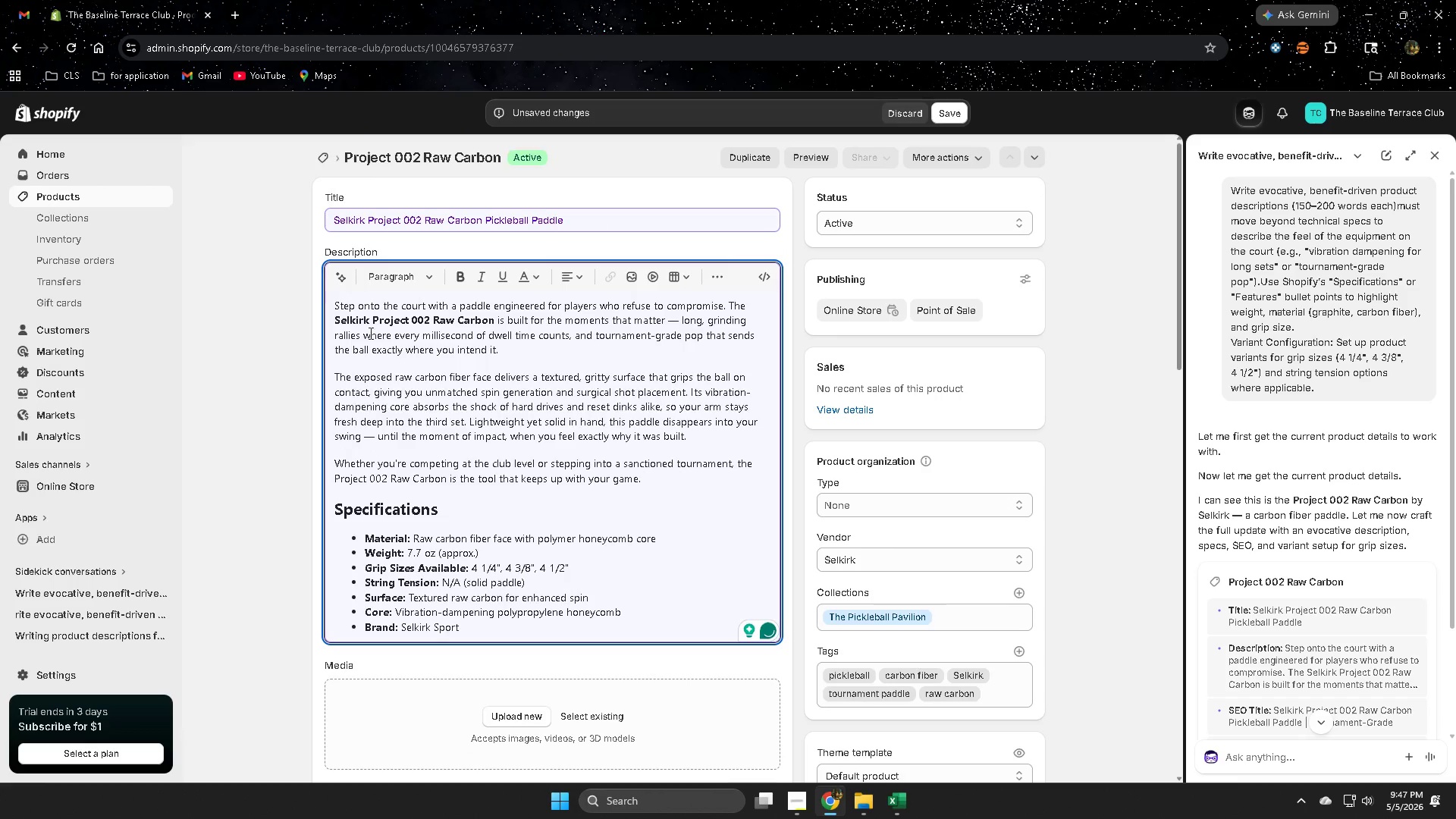 
scroll: coordinate [866, 699], scroll_direction: down, amount: 14.0
 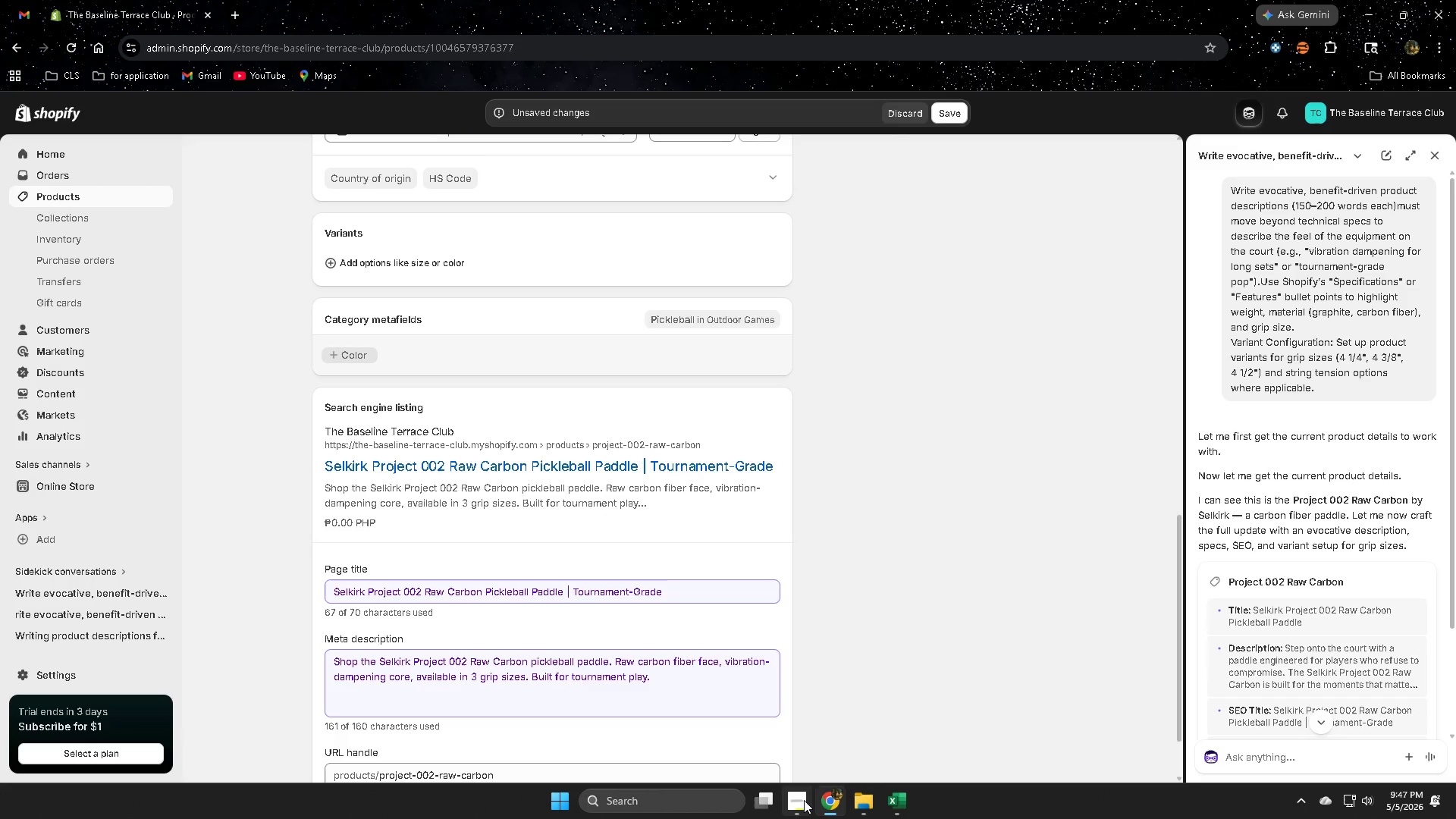 
left_click([787, 730])